 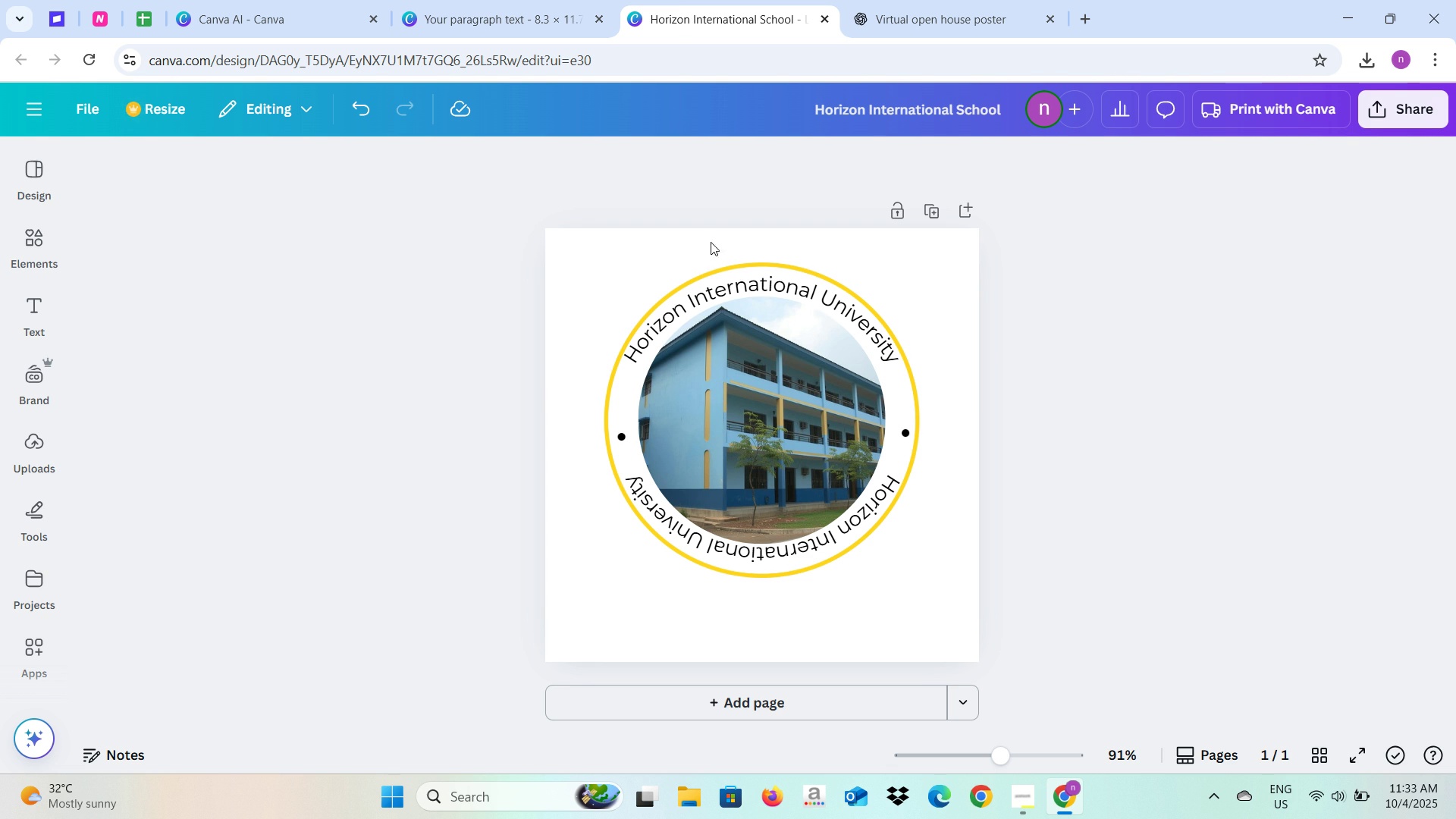 
left_click([491, 0])
 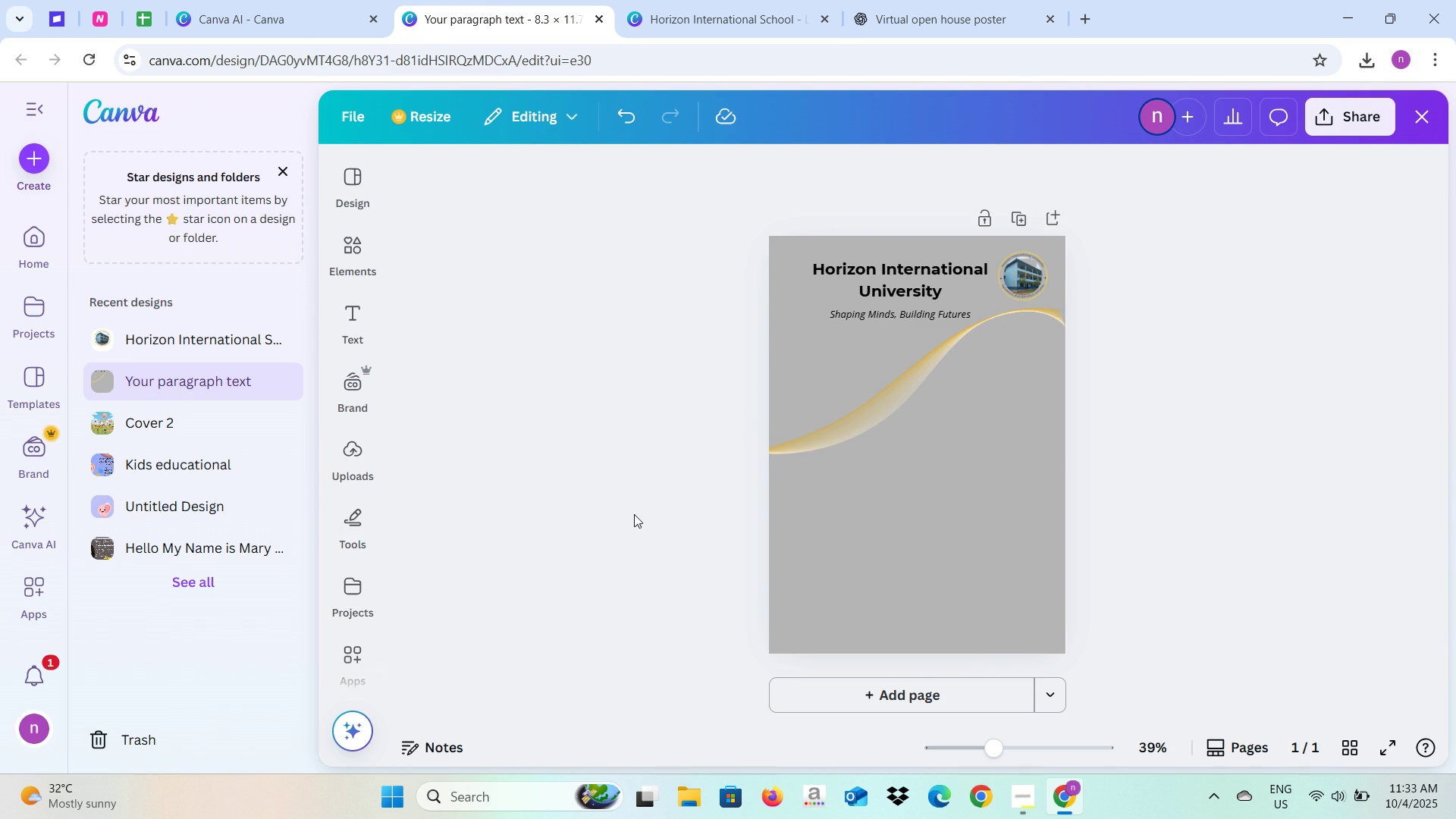 
left_click([634, 514])
 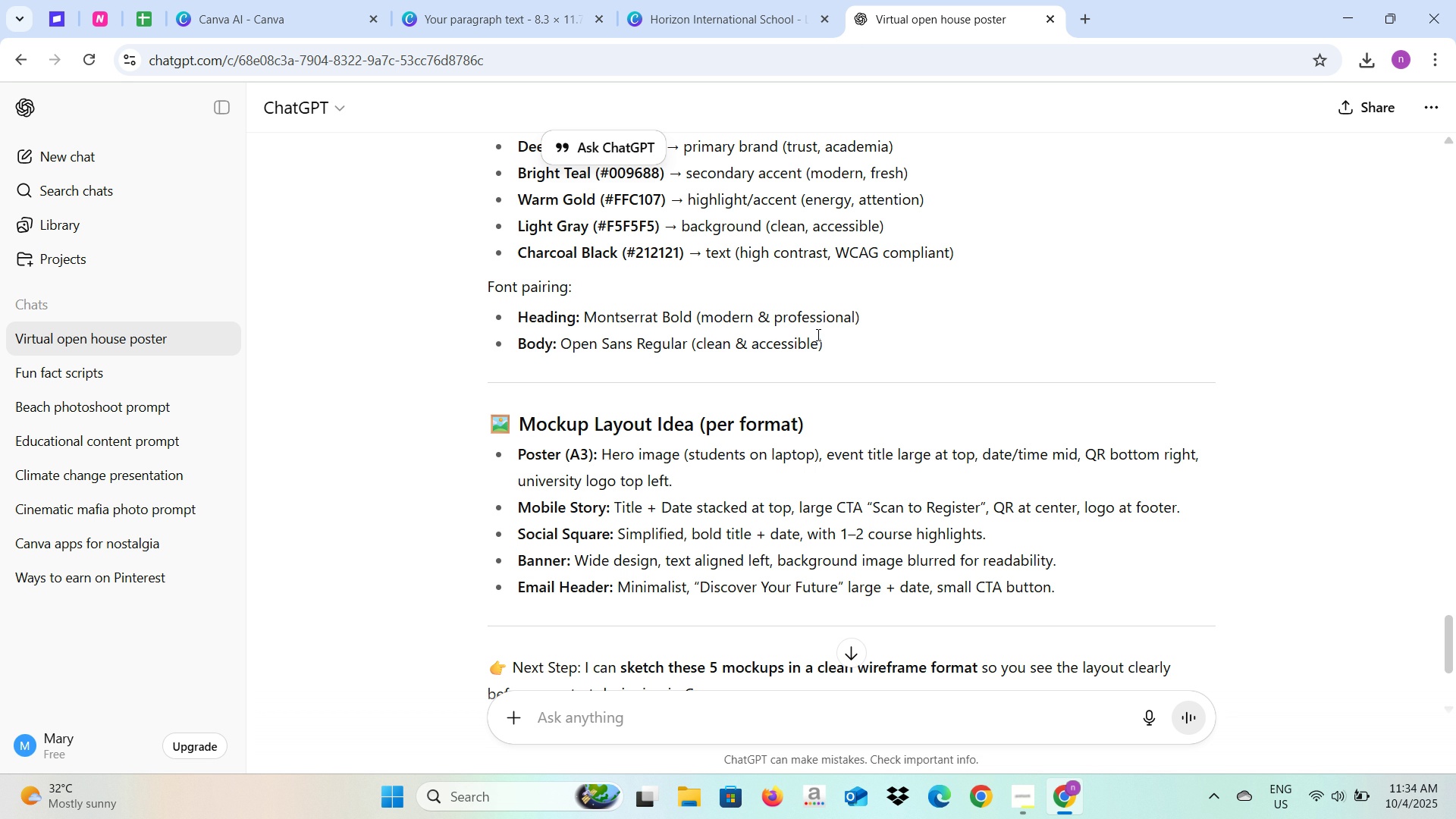 
wait(23.35)
 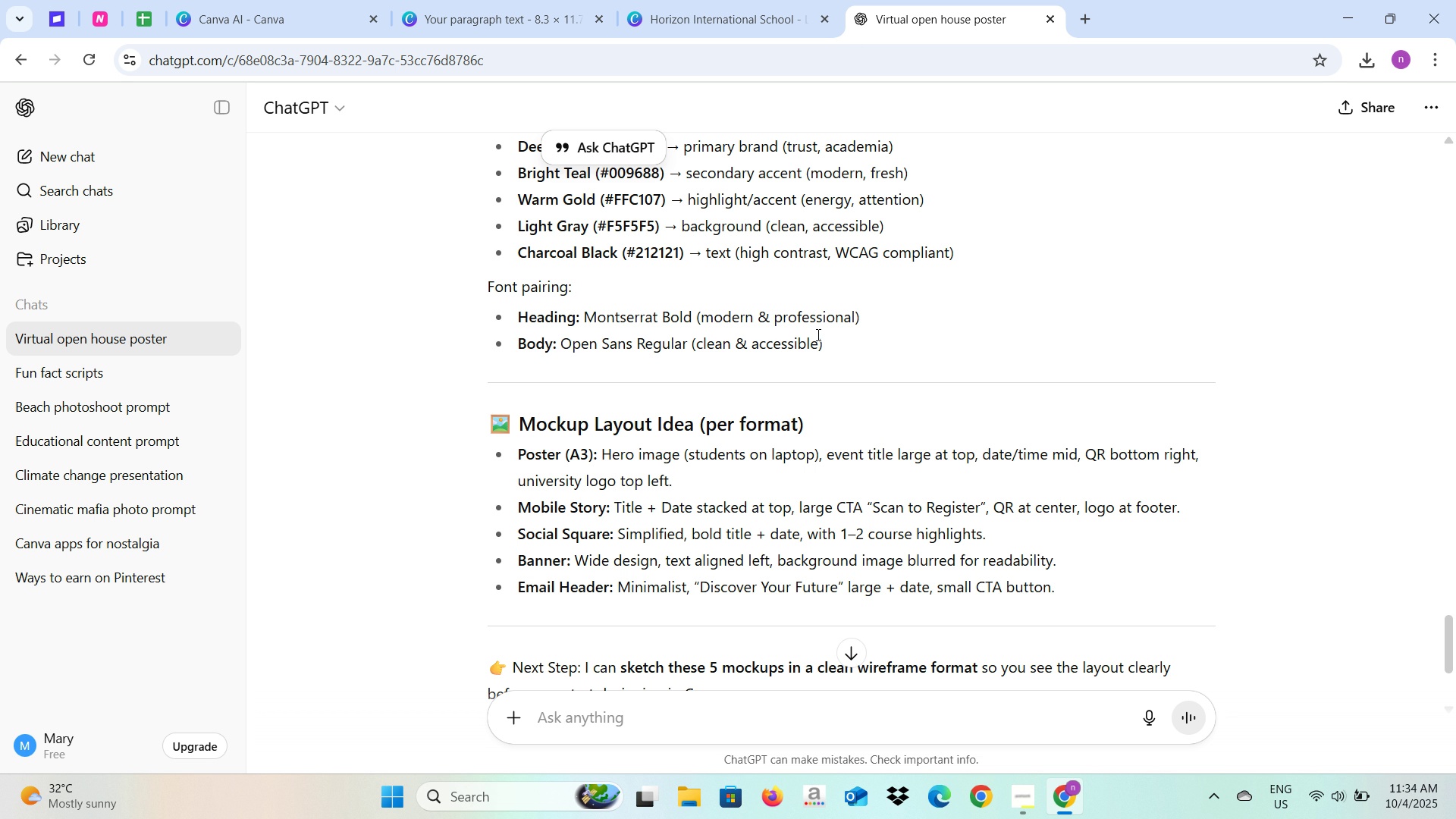 
scroll: coordinate [808, 461], scroll_direction: down, amount: 1.0
 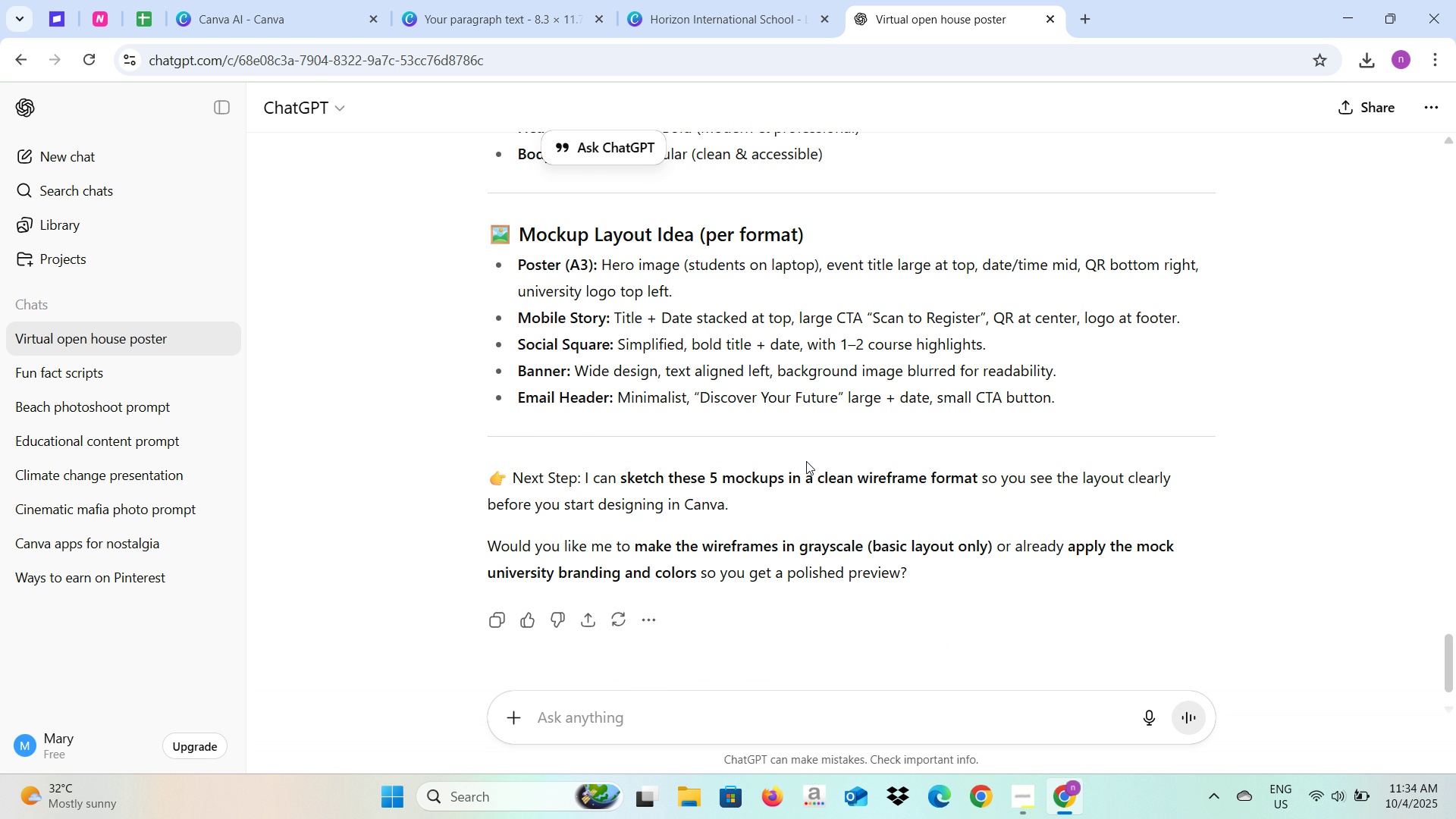 
wait(6.46)
 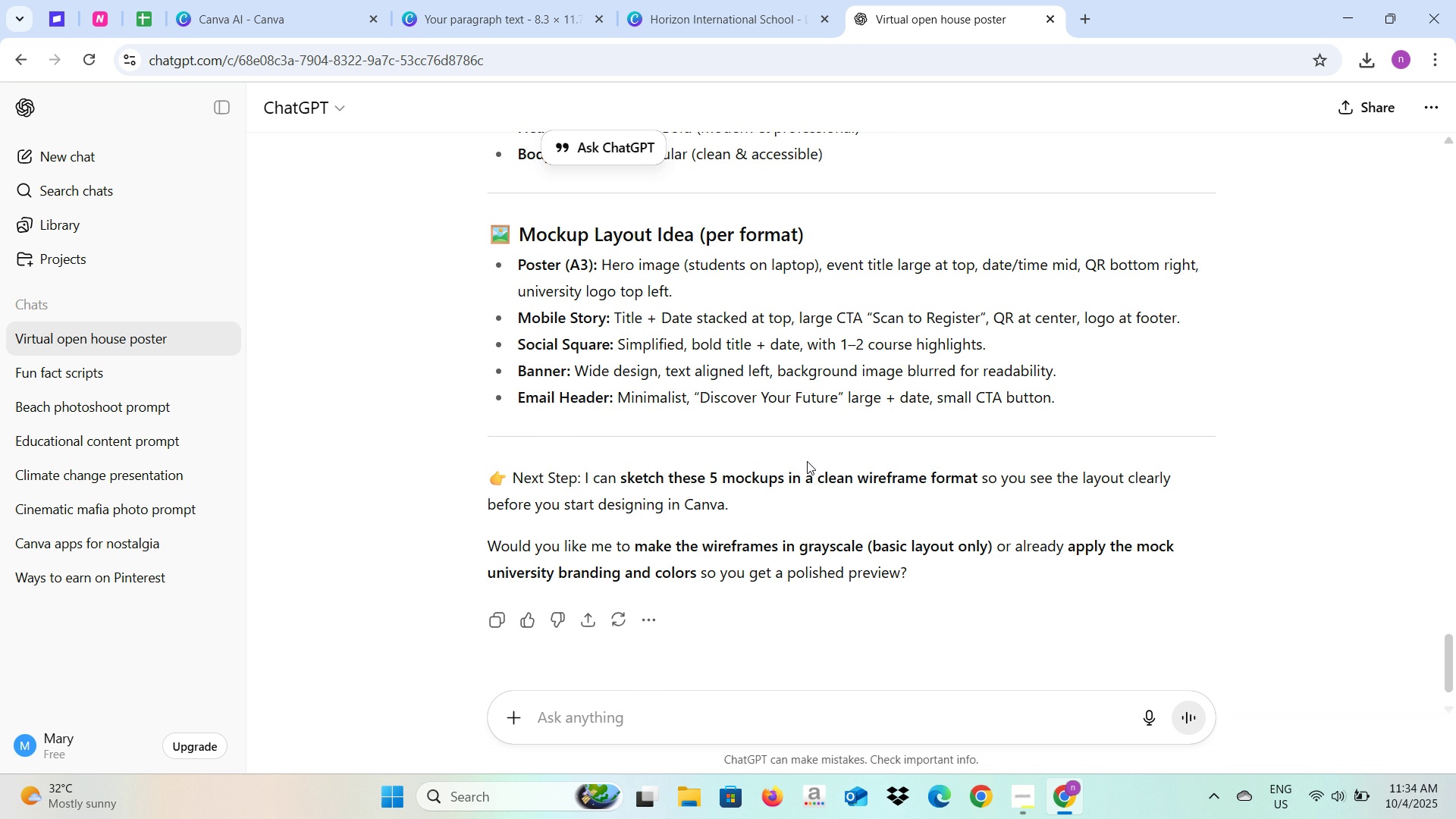 
scroll: coordinate [806, 463], scroll_direction: down, amount: 1.0
 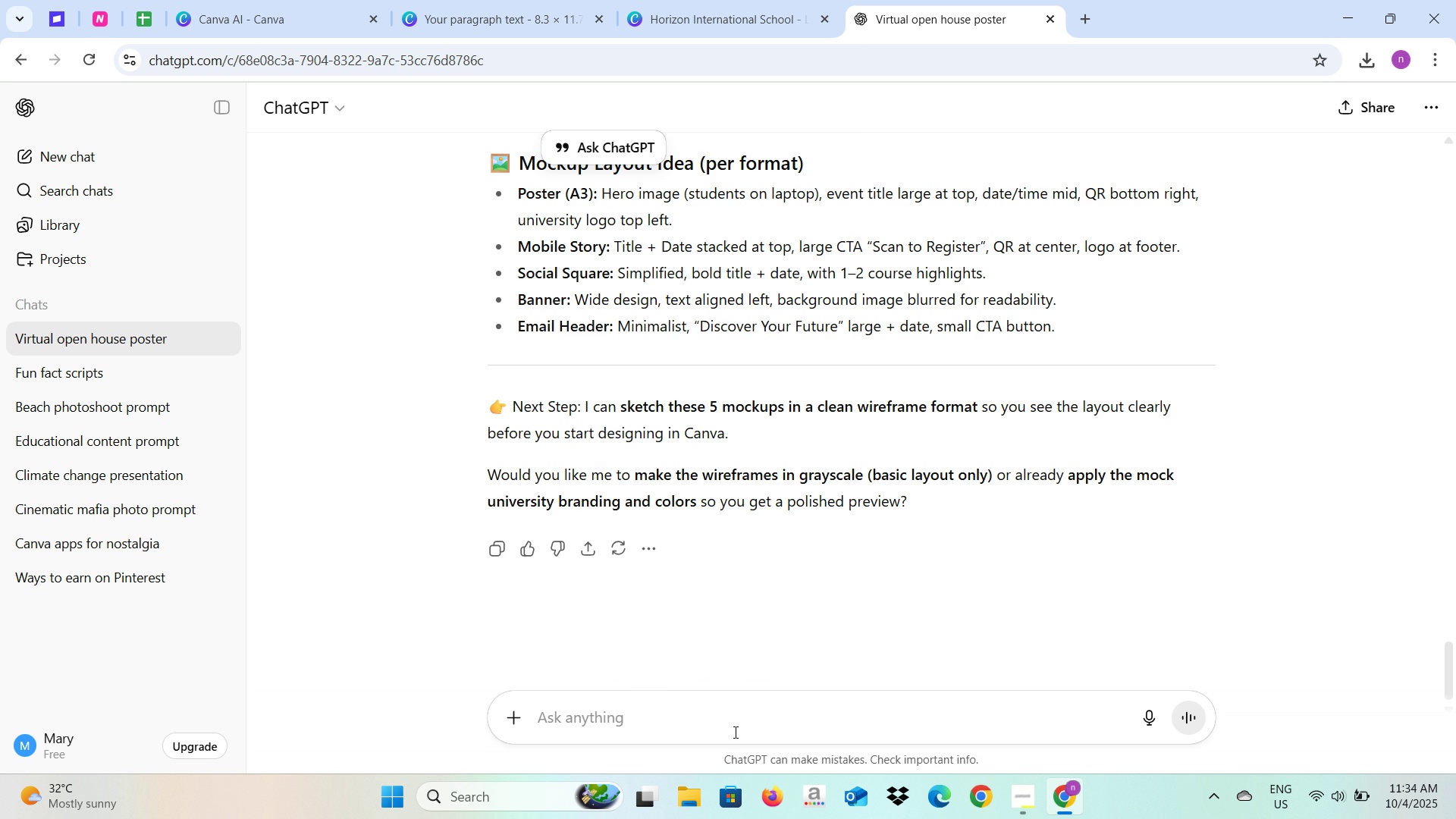 
left_click([734, 732])
 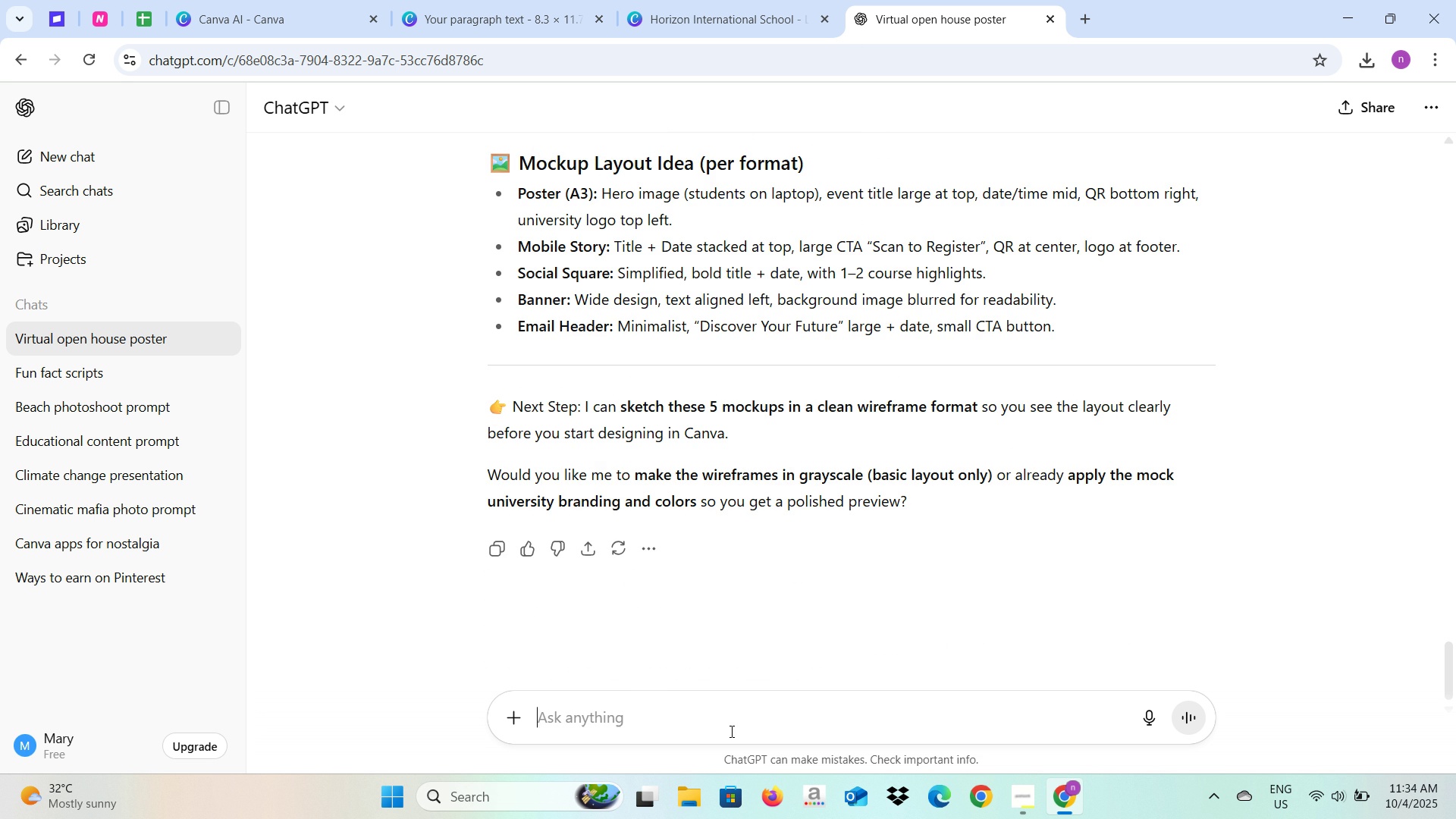 
type(h)
key(Backspace)
type(go)
 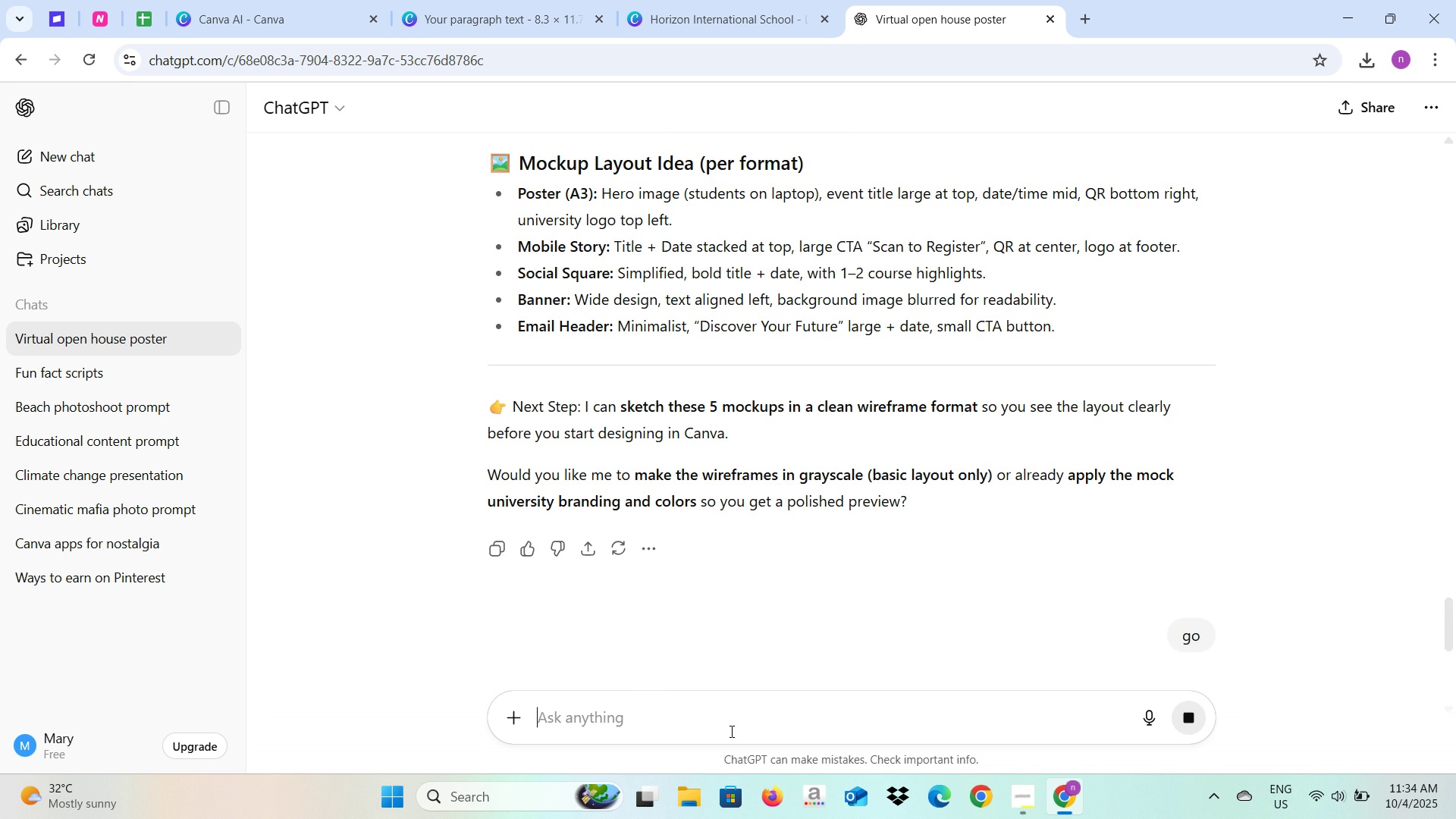 
key(Enter)
 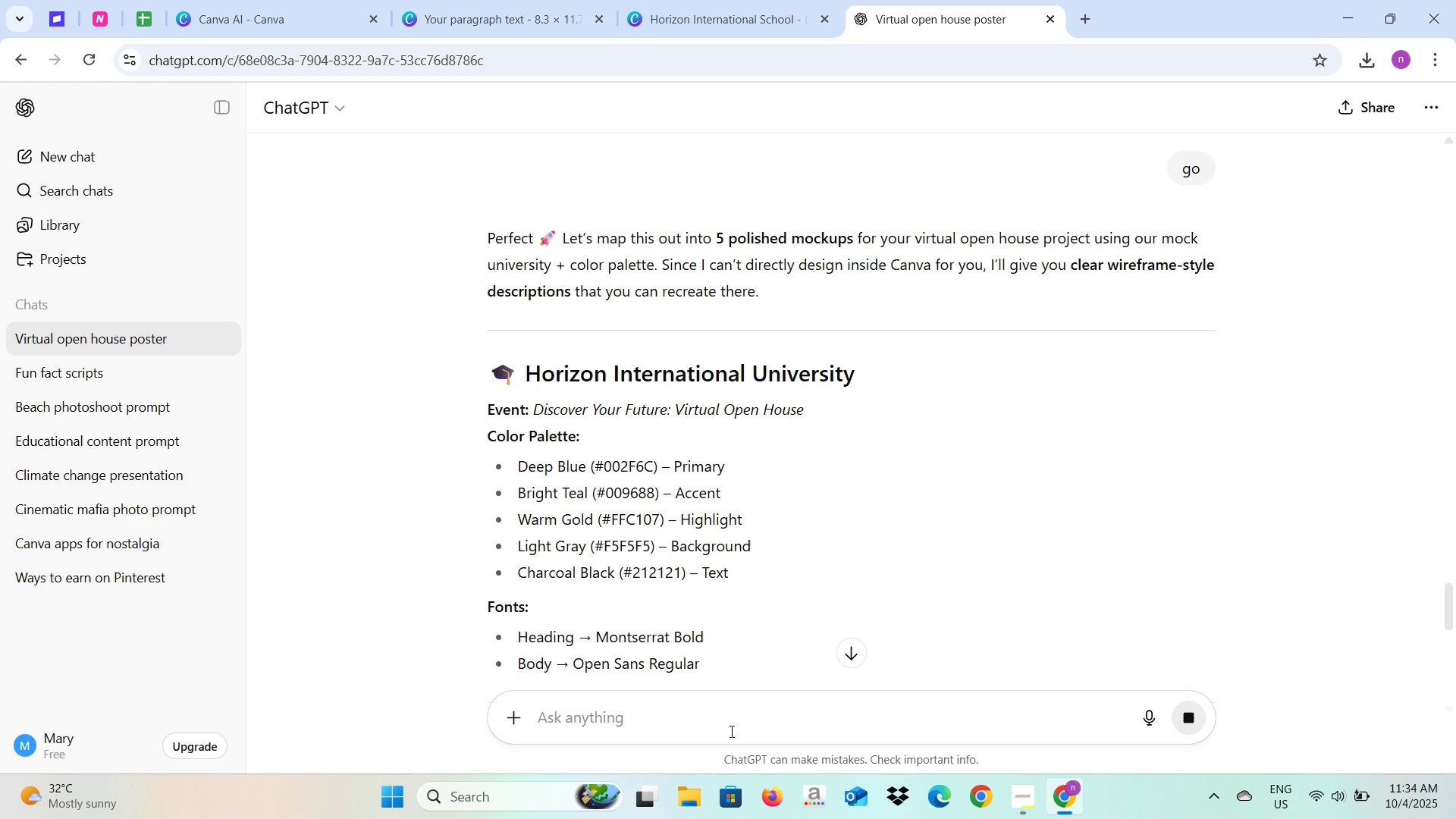 
wait(12.28)
 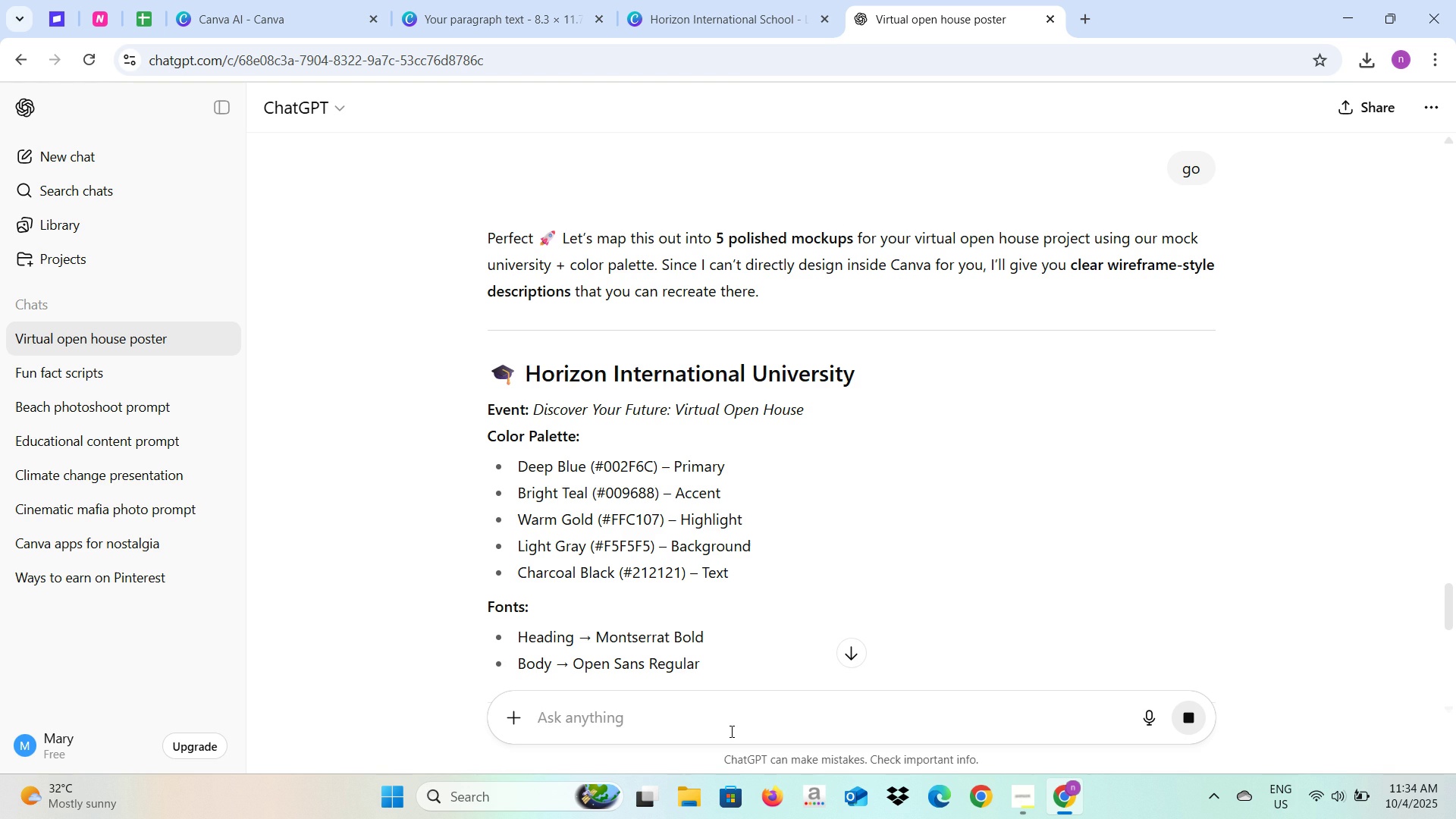 
scroll: coordinate [854, 505], scroll_direction: down, amount: 5.0
 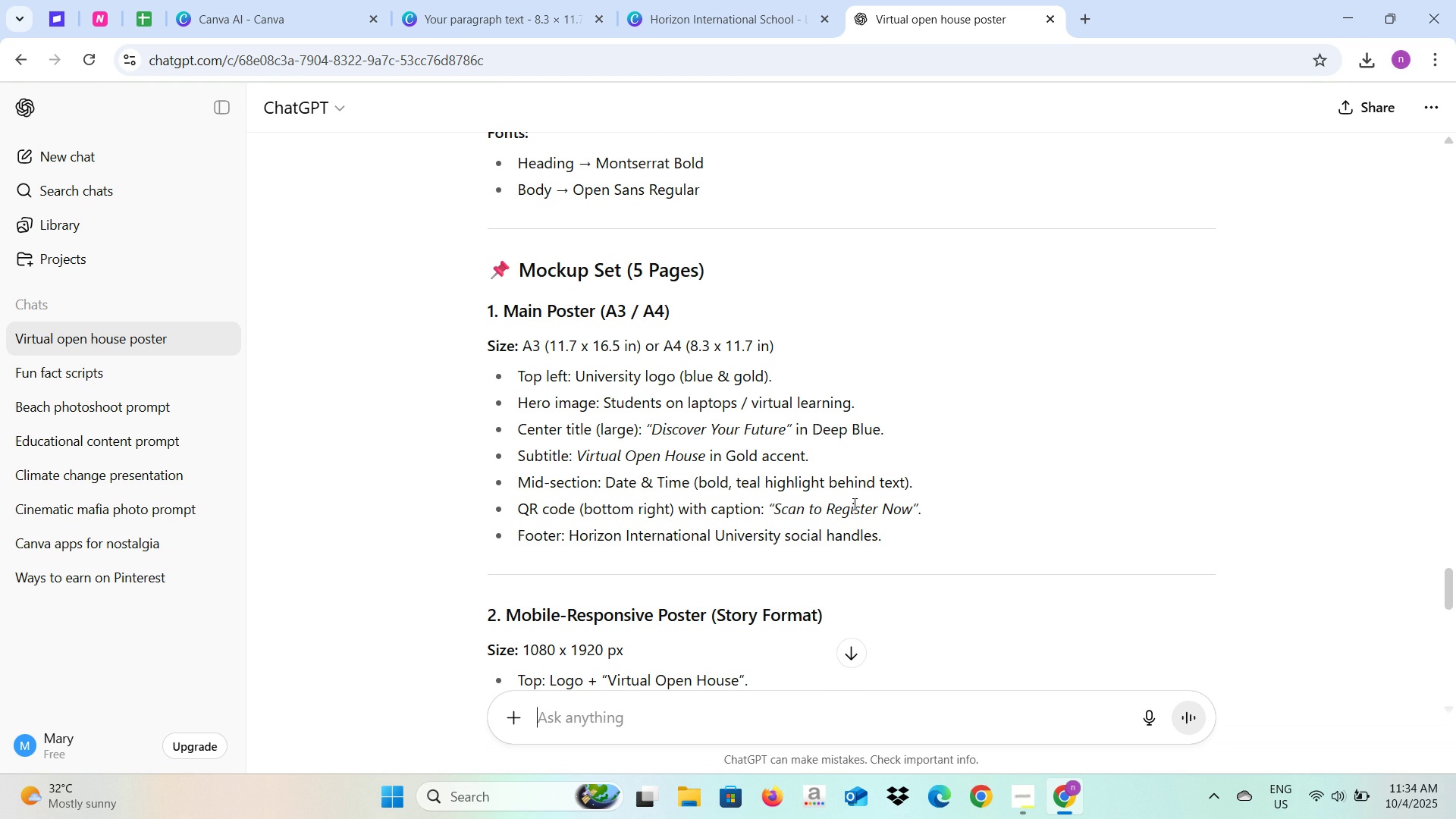 
wait(21.74)
 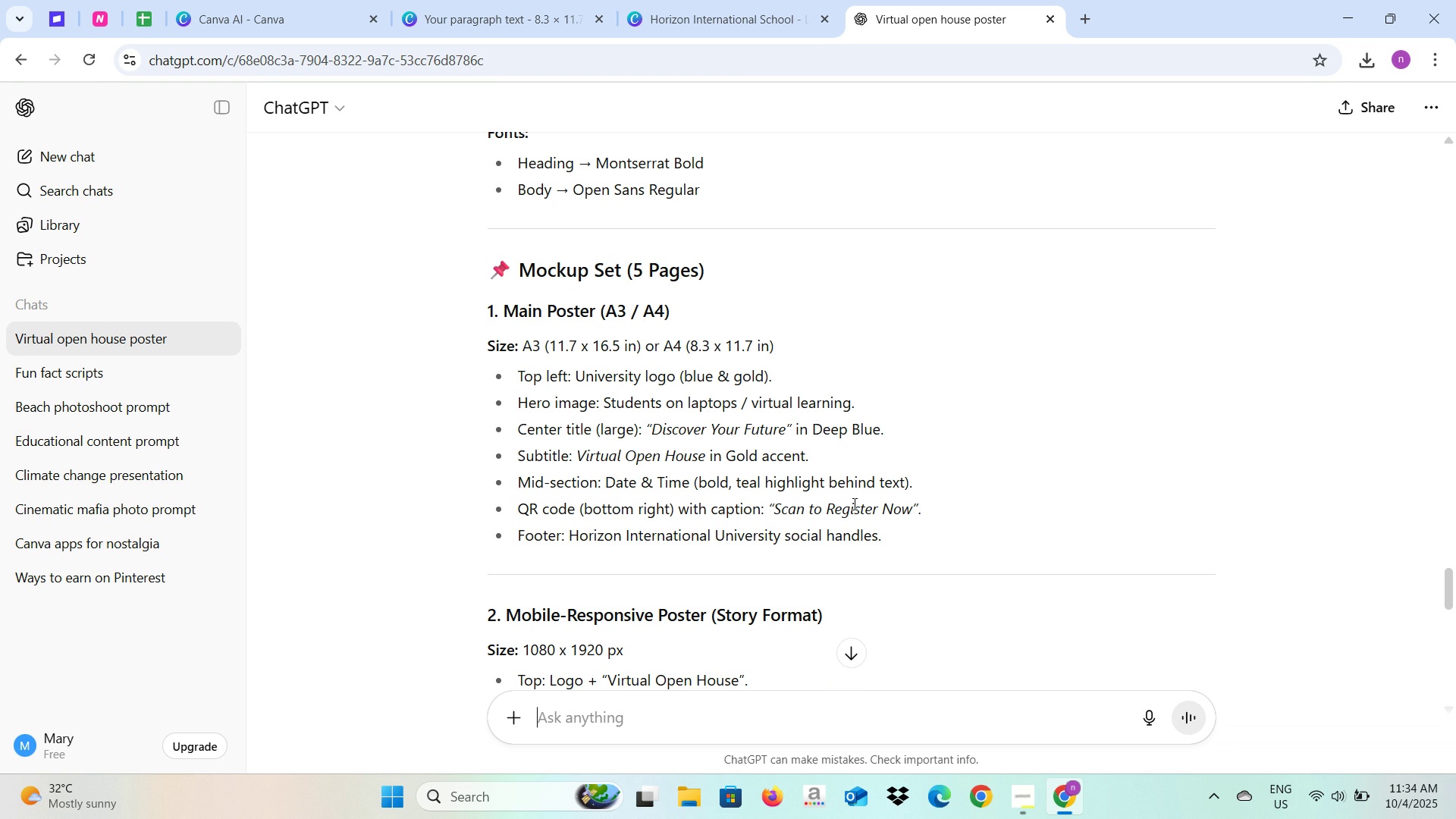 
key(Alt+AltLeft)
 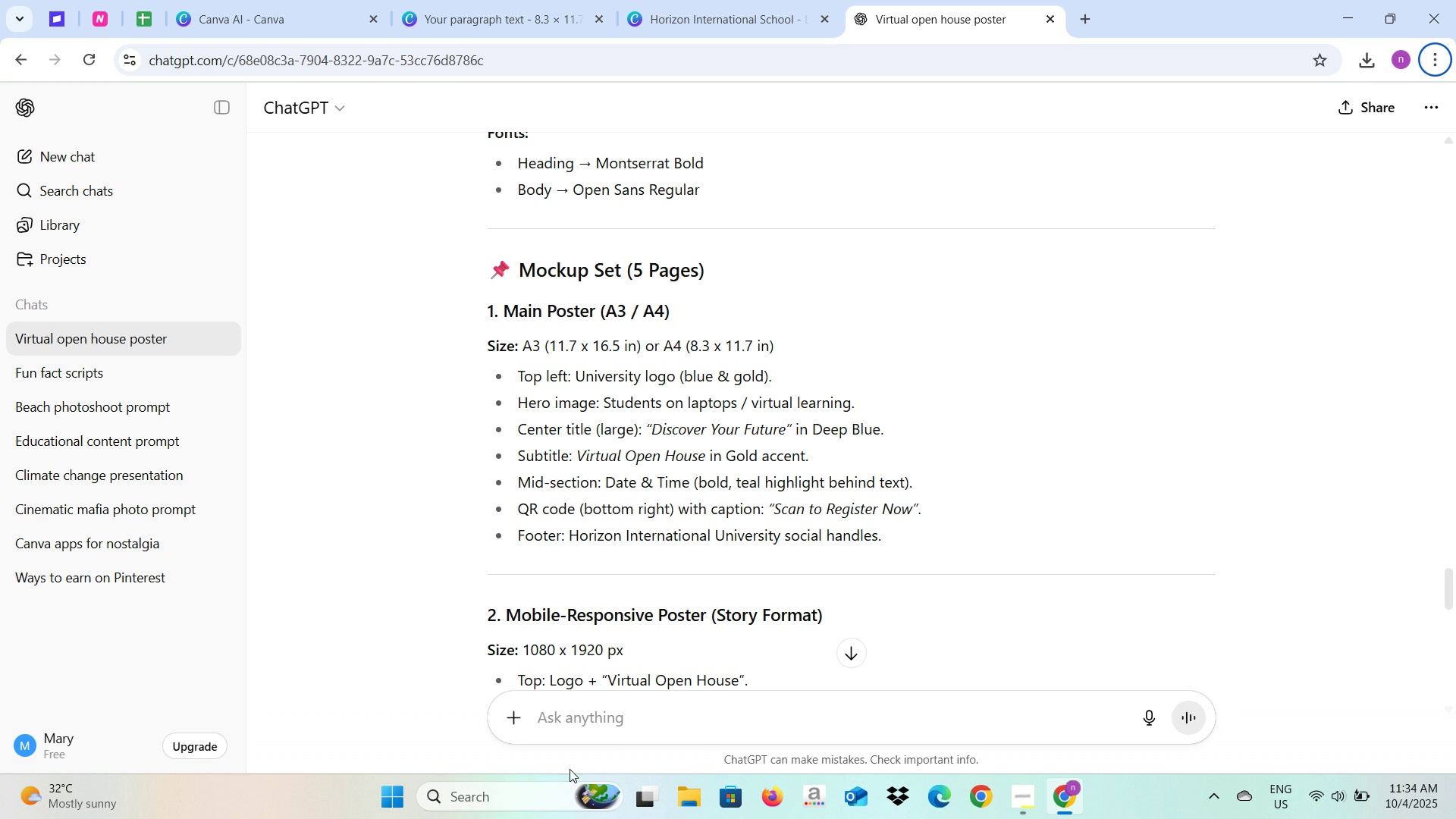 
mouse_move([692, -1])
 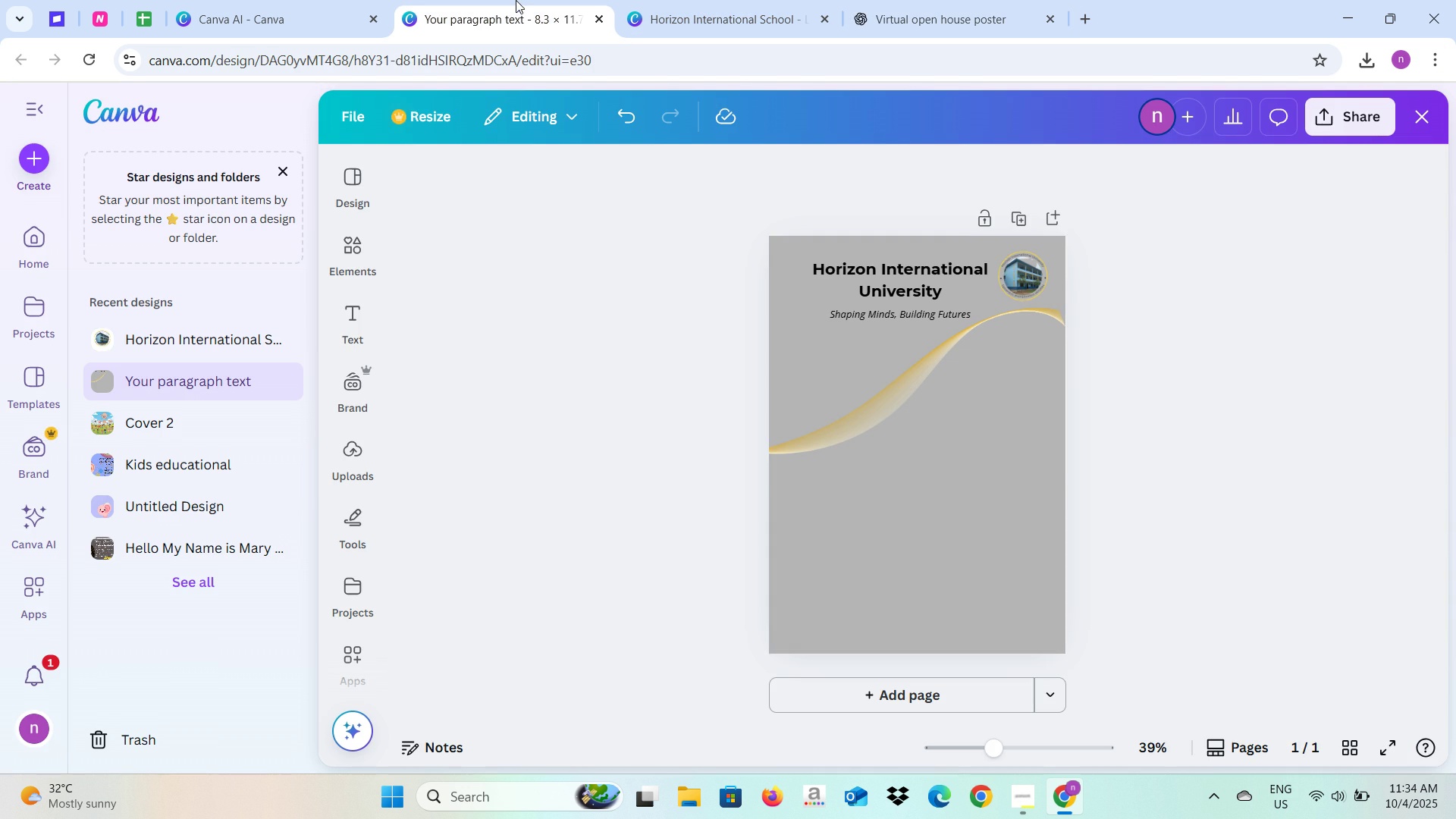 
left_click([516, 0])
 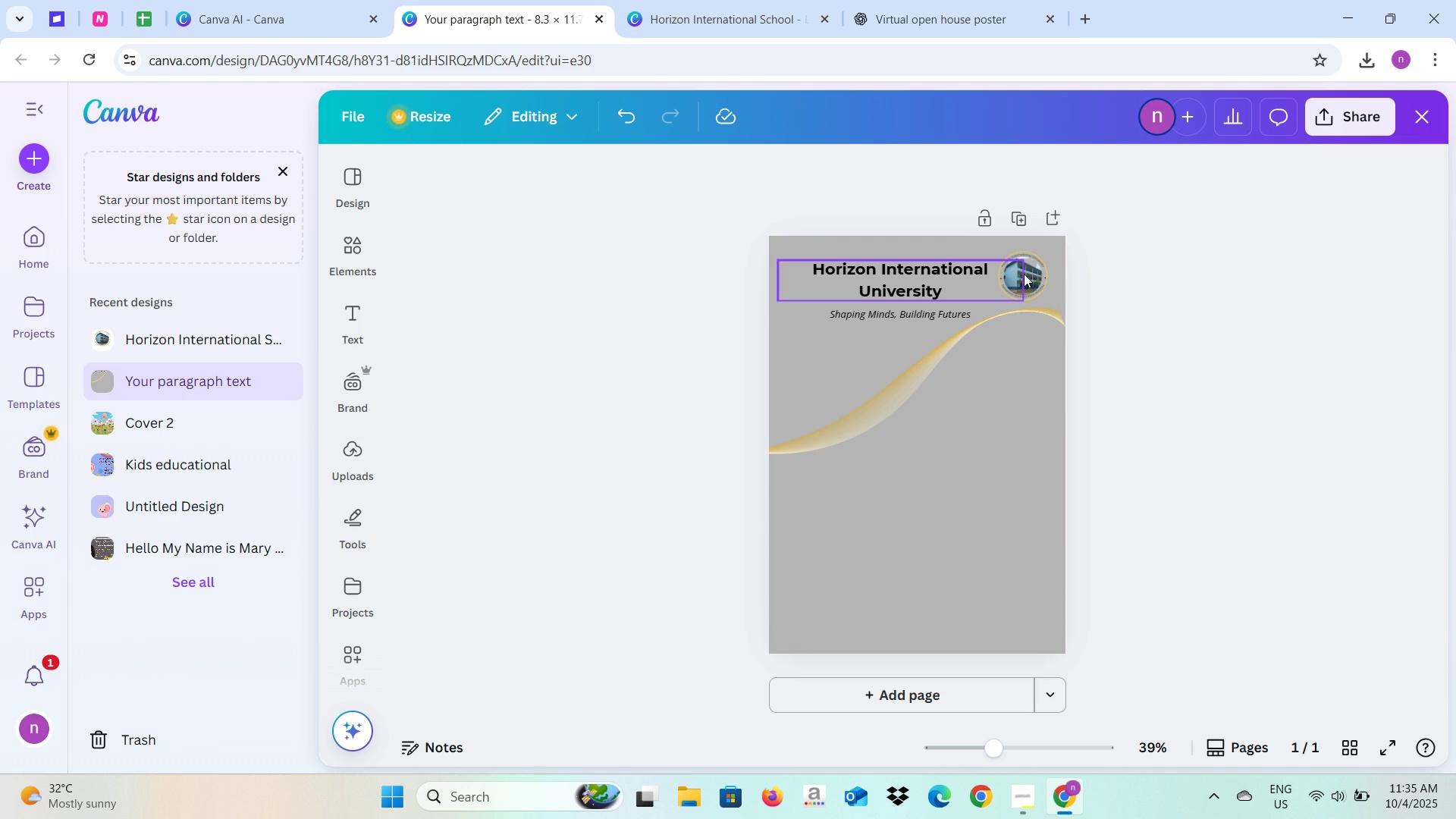 
left_click([1025, 274])